 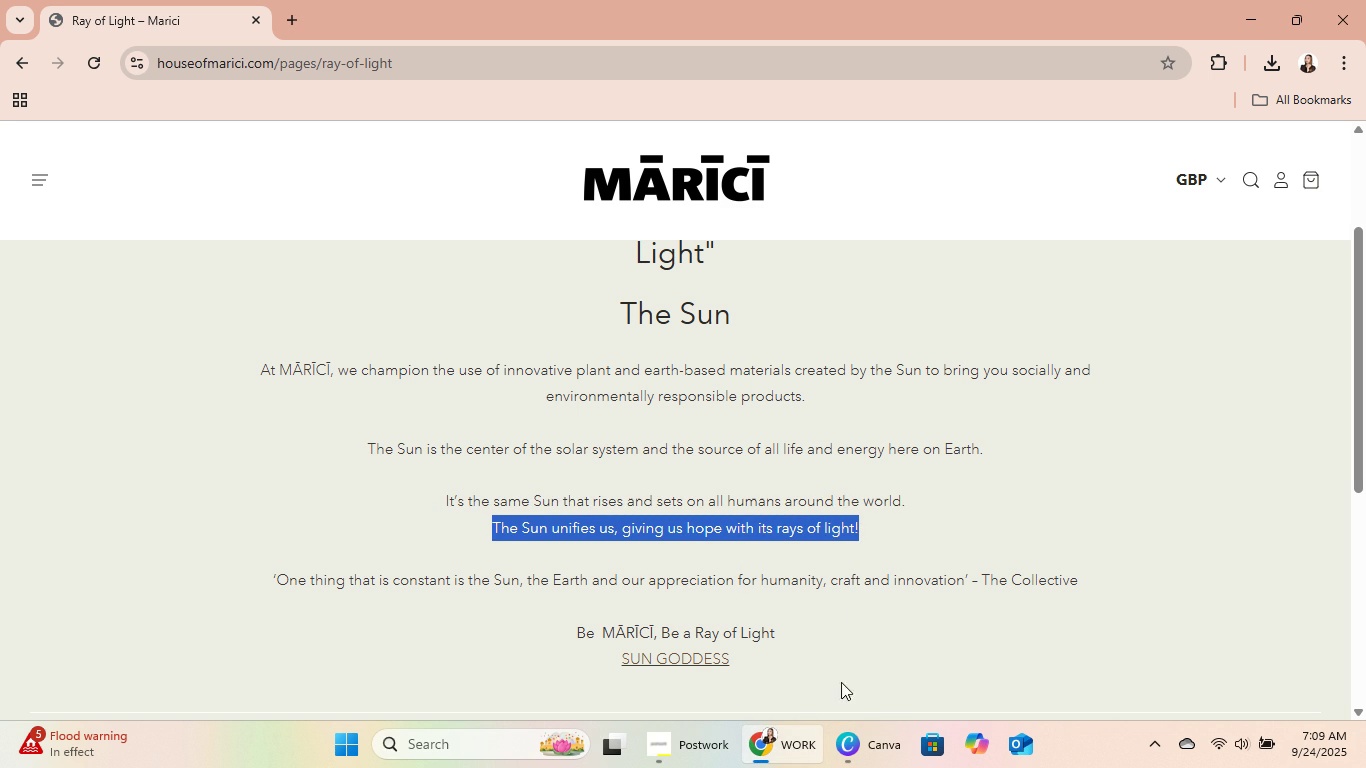 
key(Control+C)
 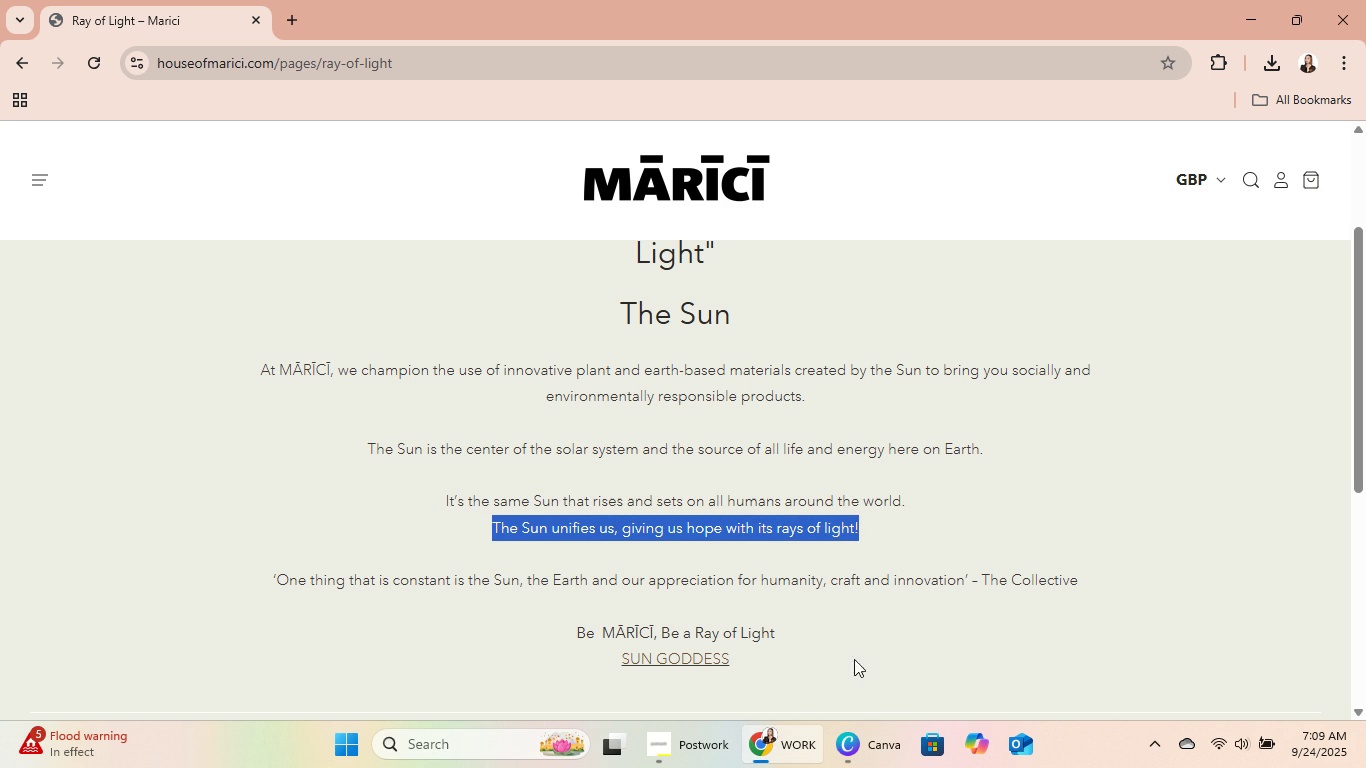 
key(Control+C)
 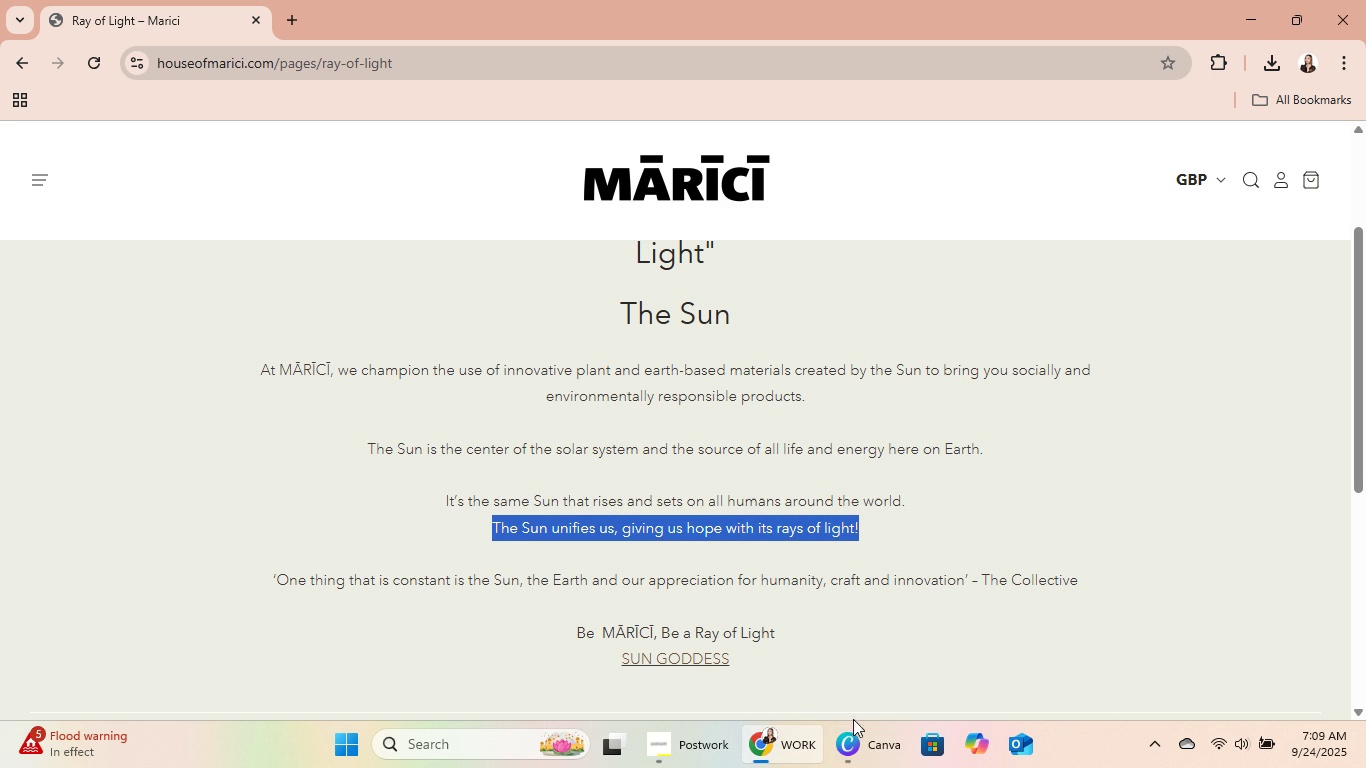 
left_click([860, 750])
 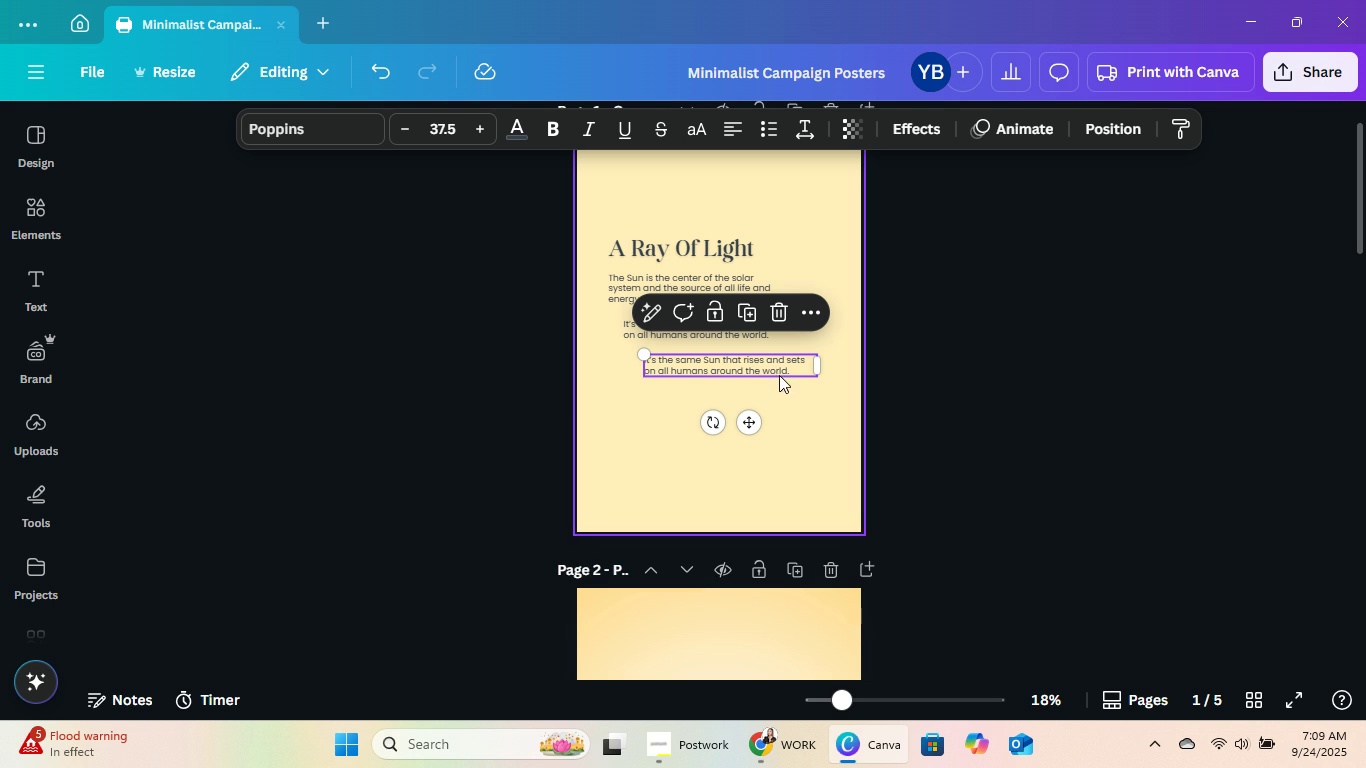 
left_click([780, 374])